 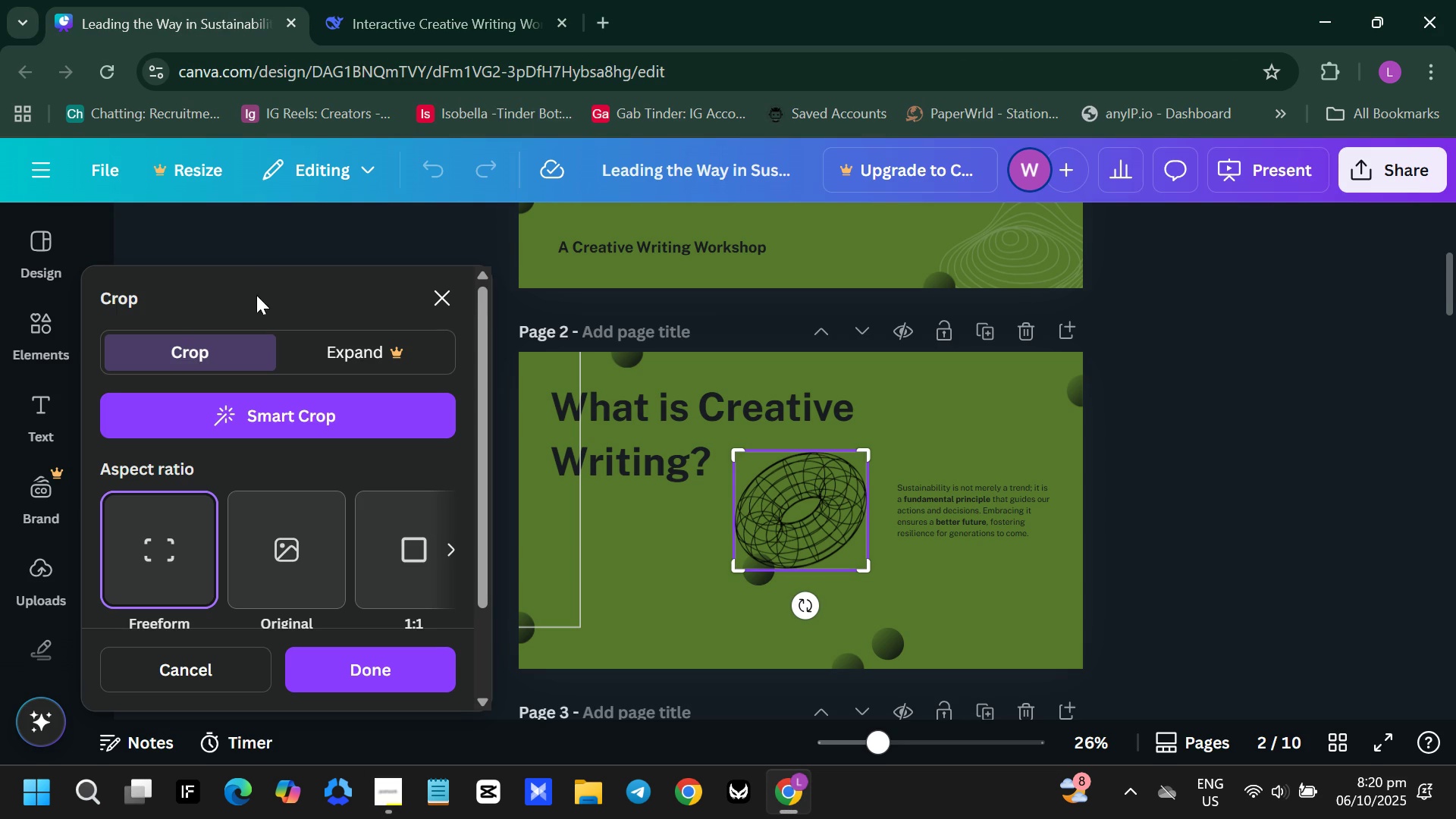 
left_click([440, 295])
 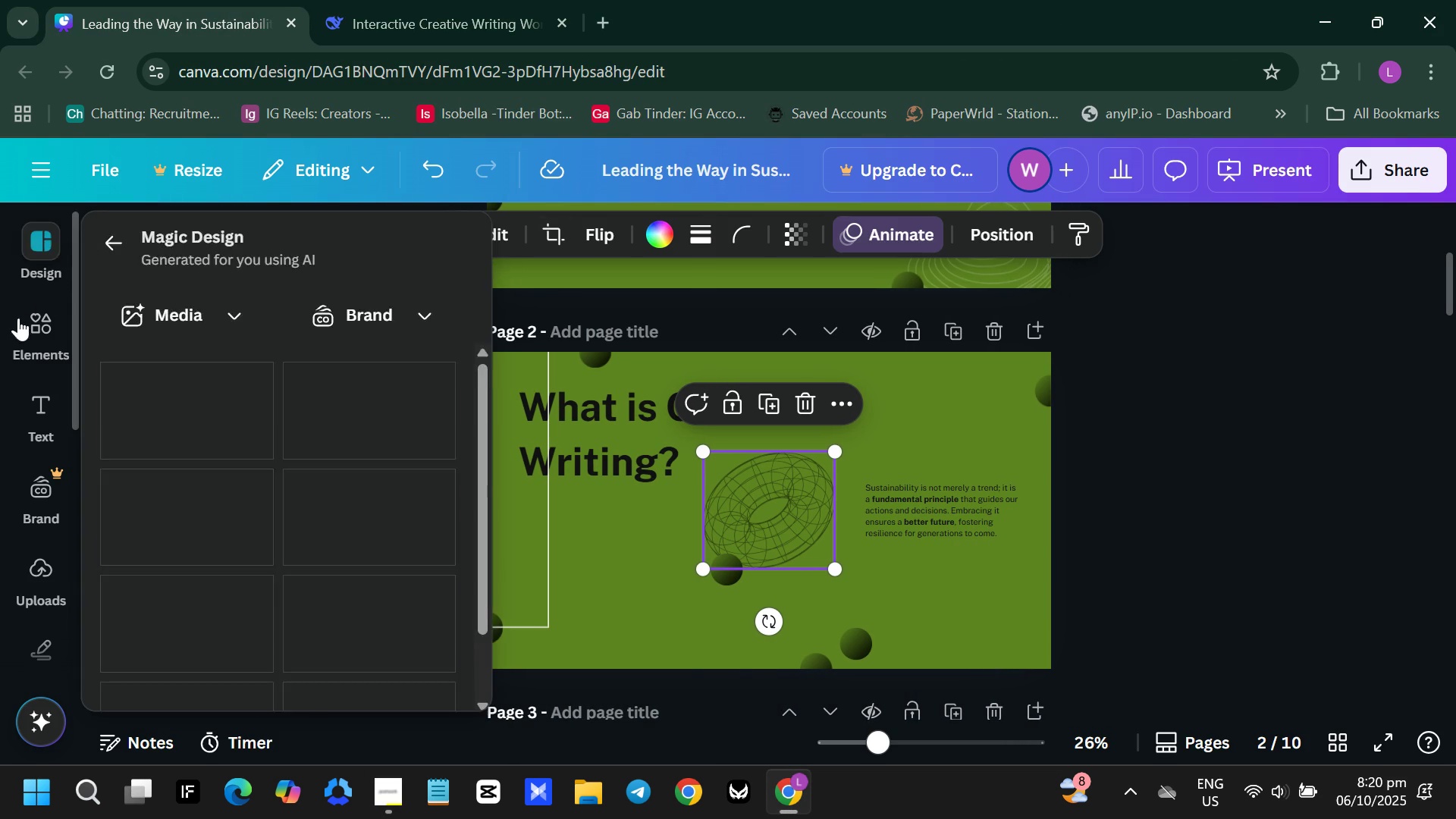 
left_click([39, 322])
 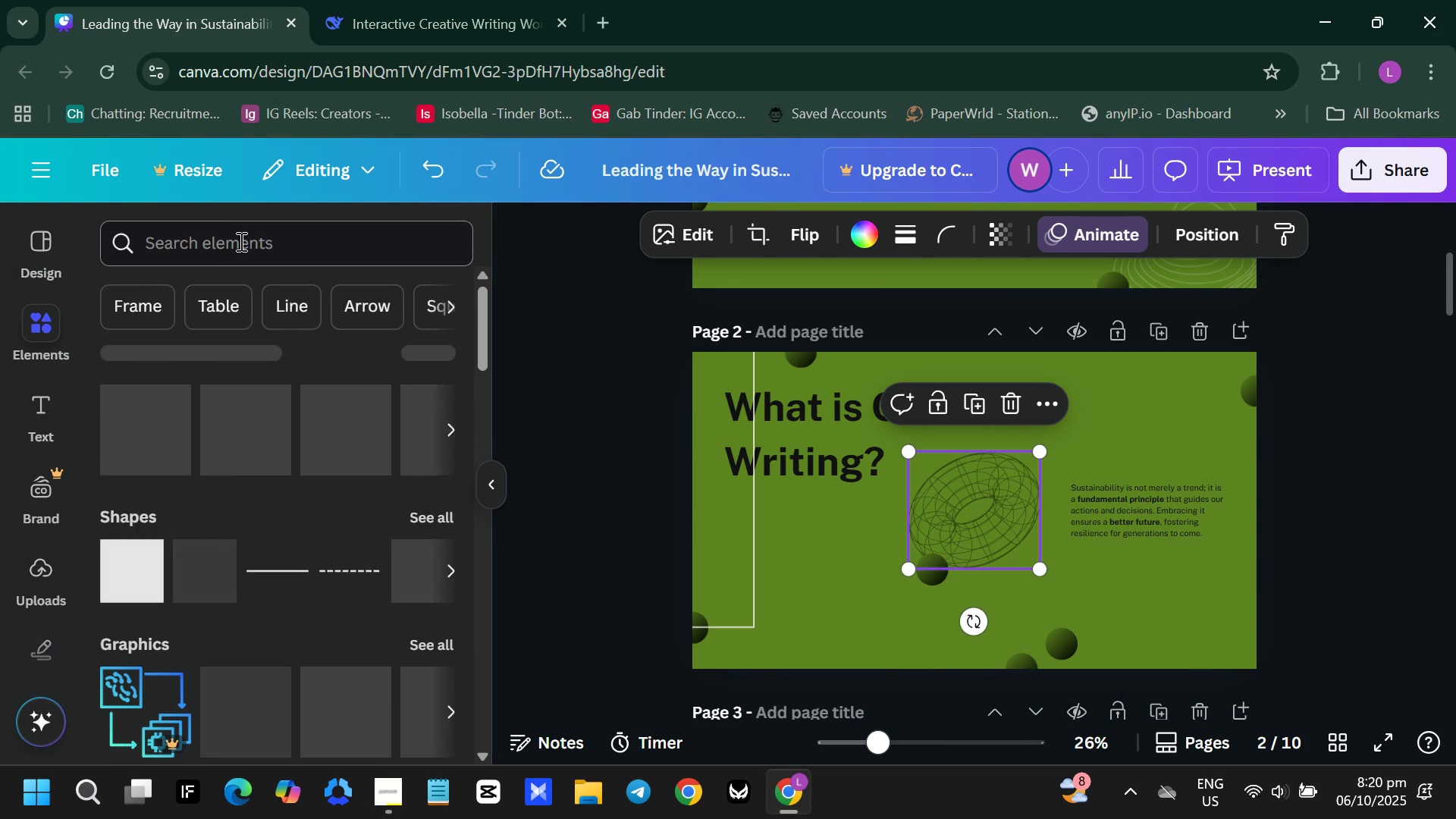 
left_click([240, 241])
 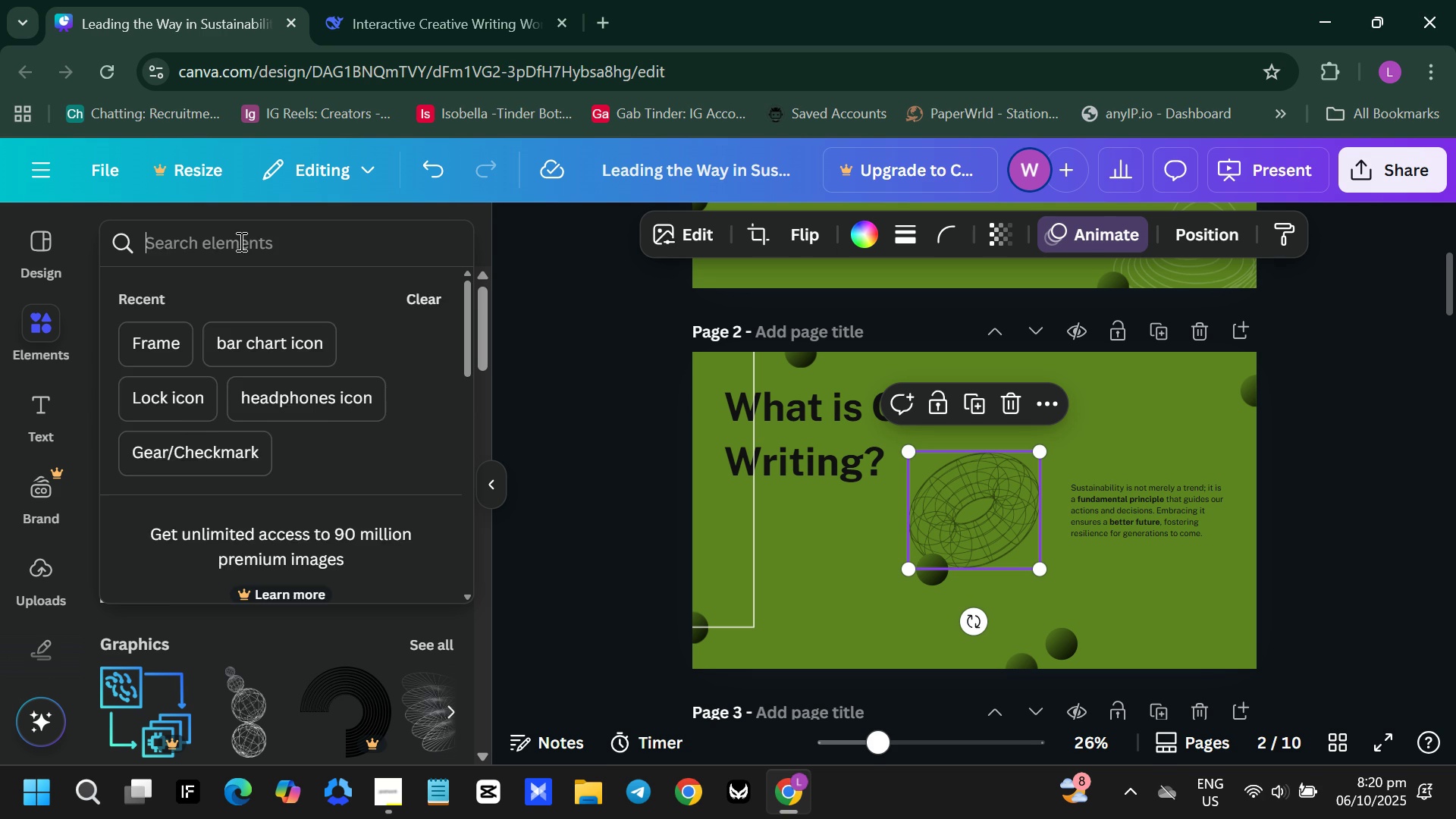 
key(Control+ControlLeft)
 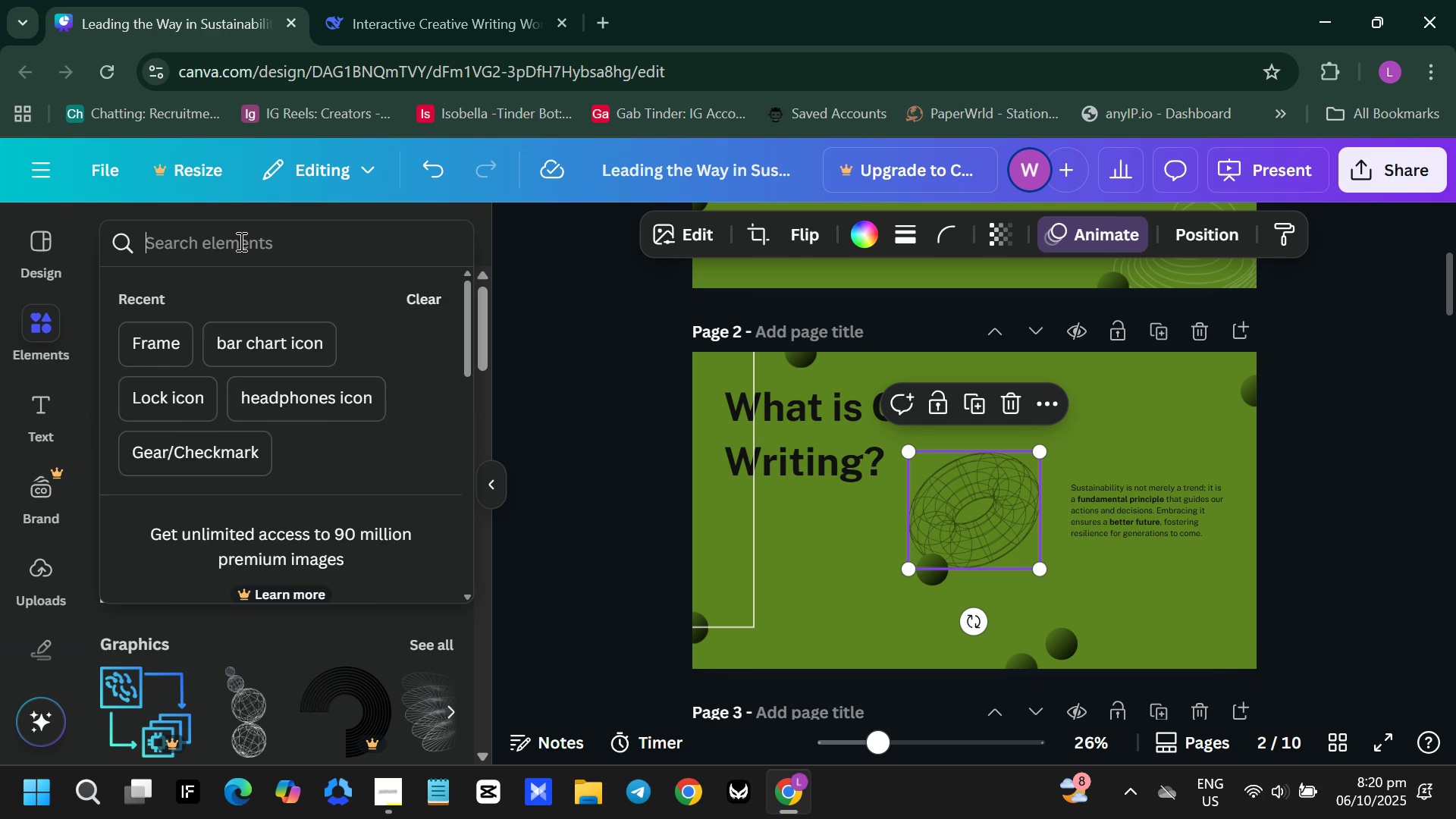 
key(Control+V)
 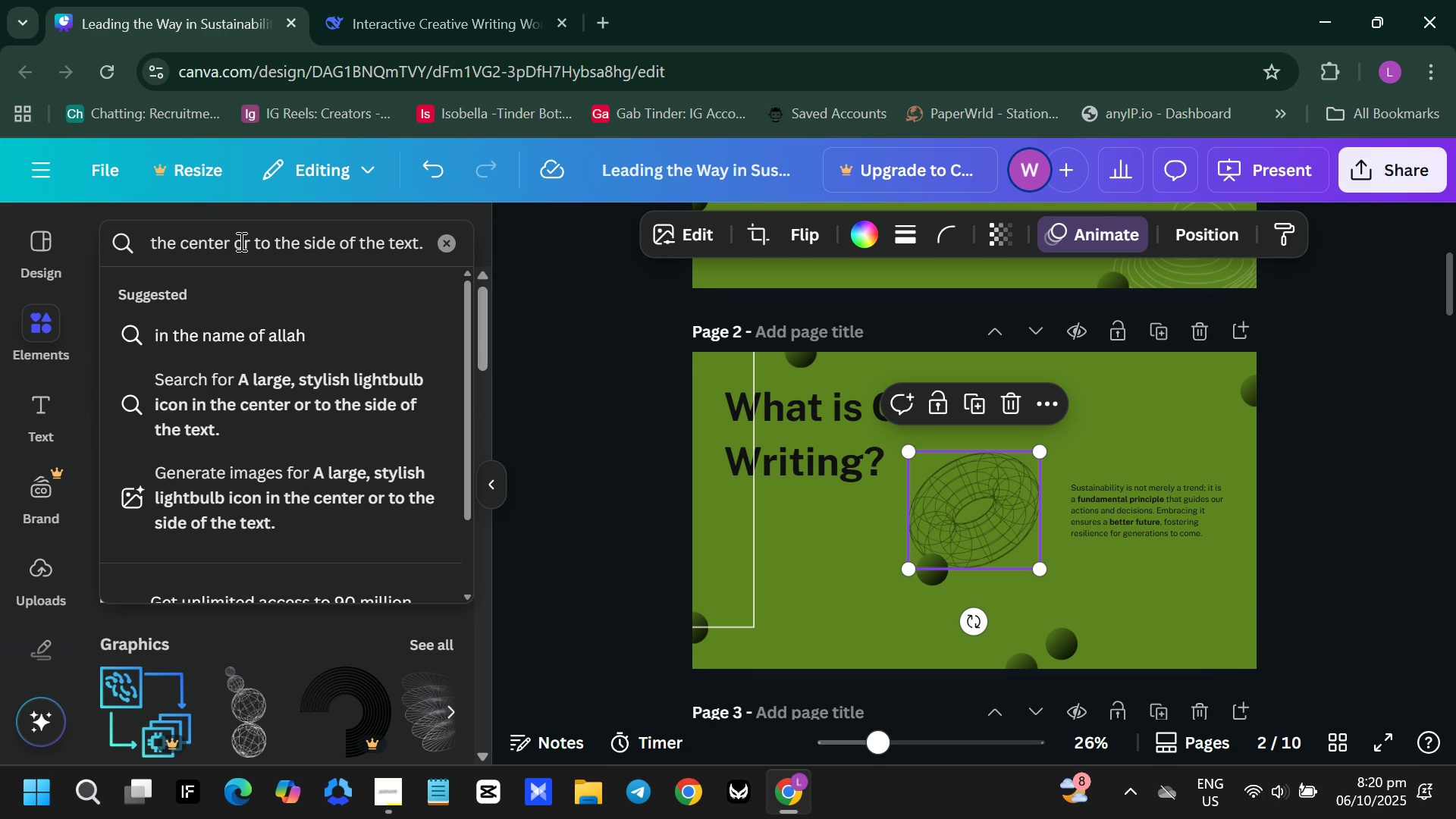 
key(Backslash)
 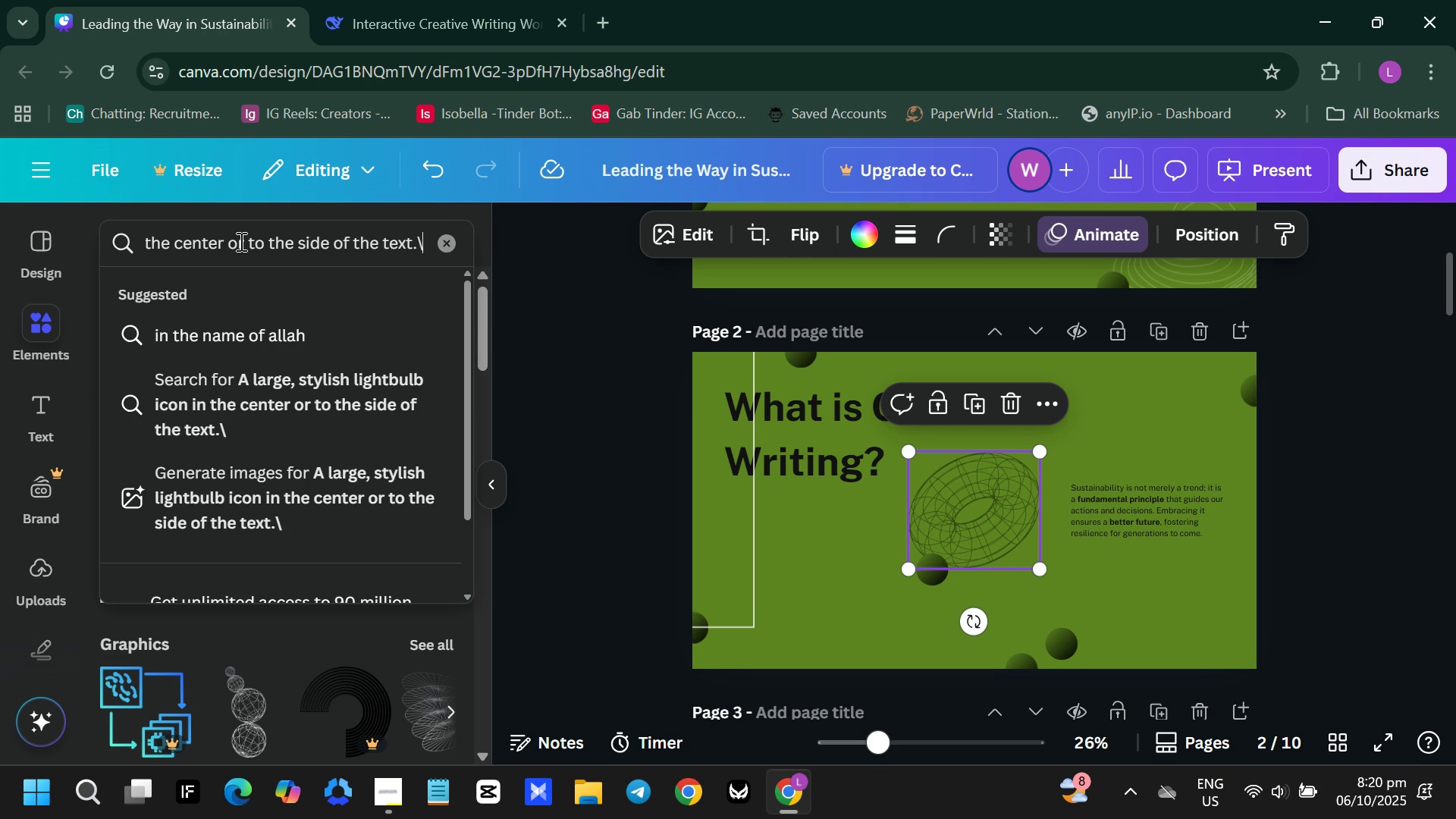 
key(Backspace)
 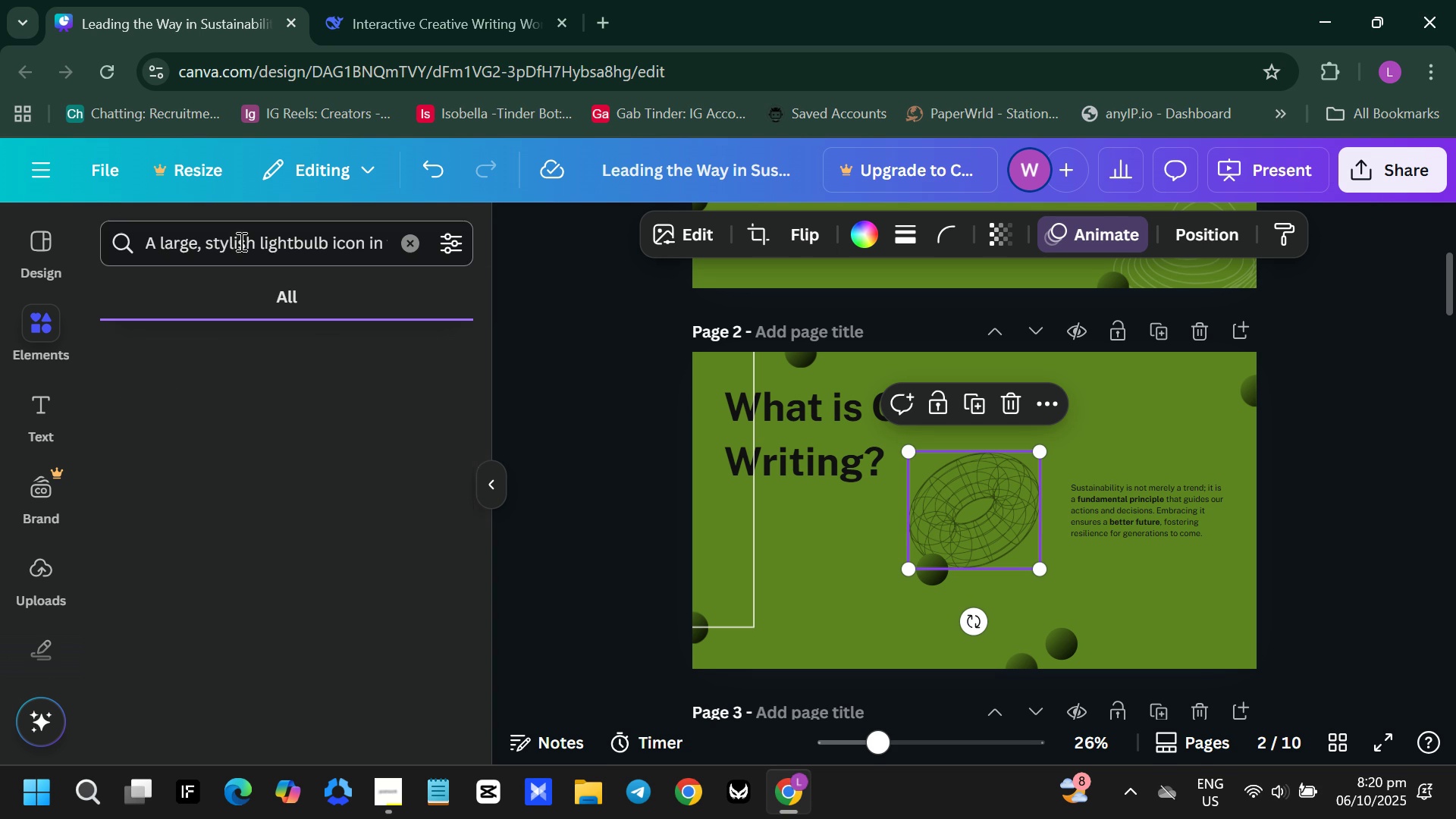 
key(Enter)
 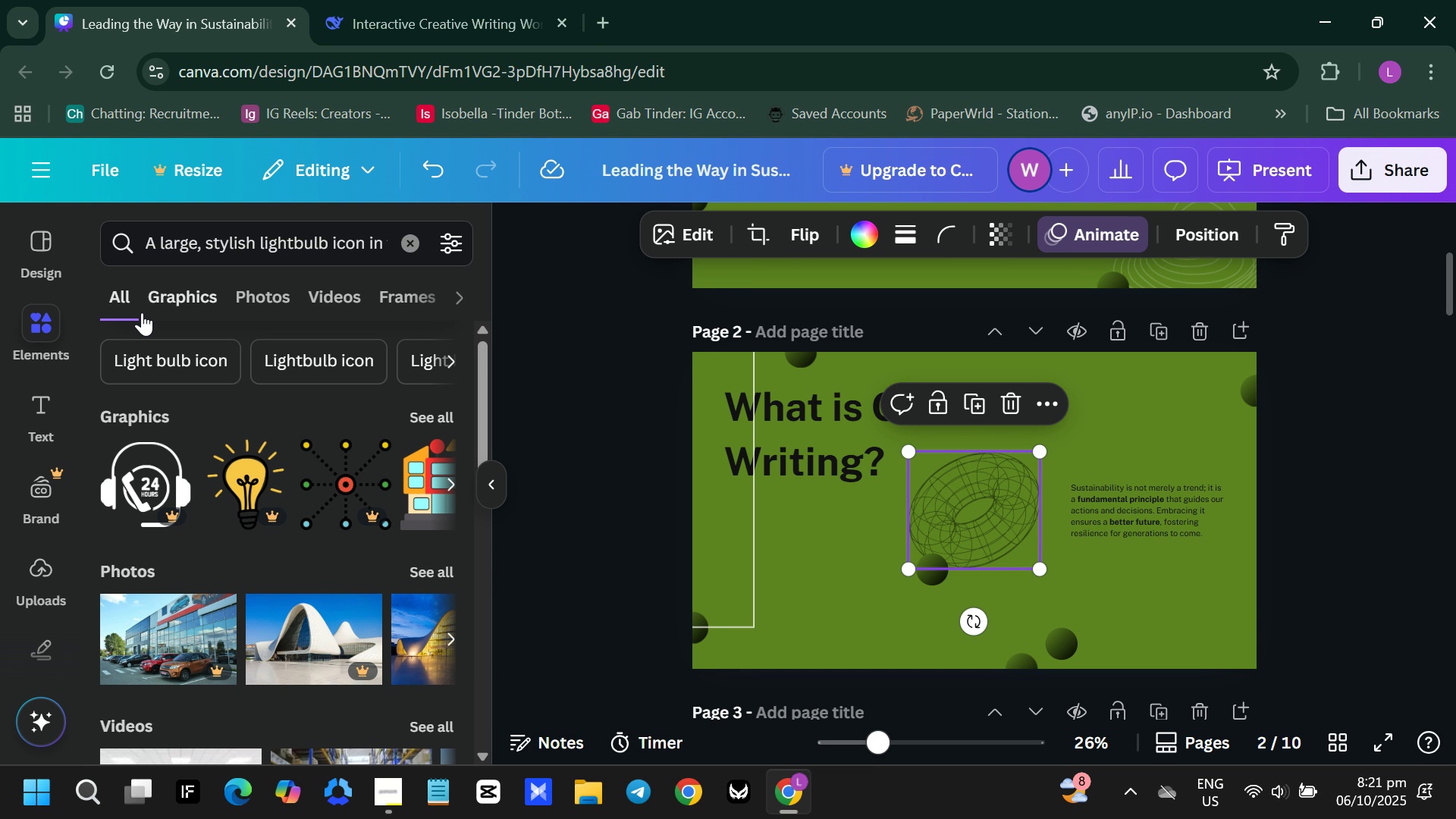 
wait(30.5)
 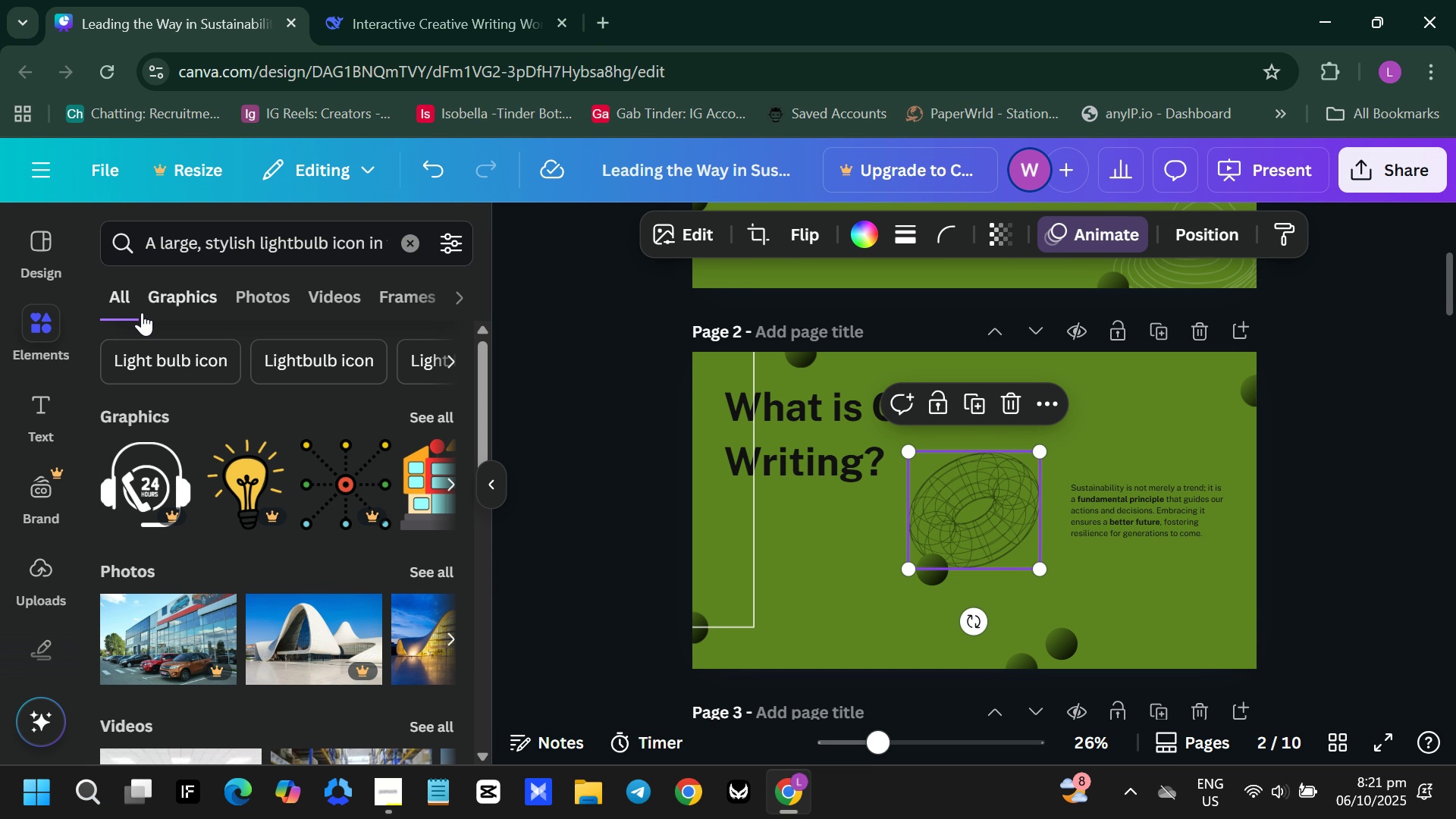 
left_click([165, 300])
 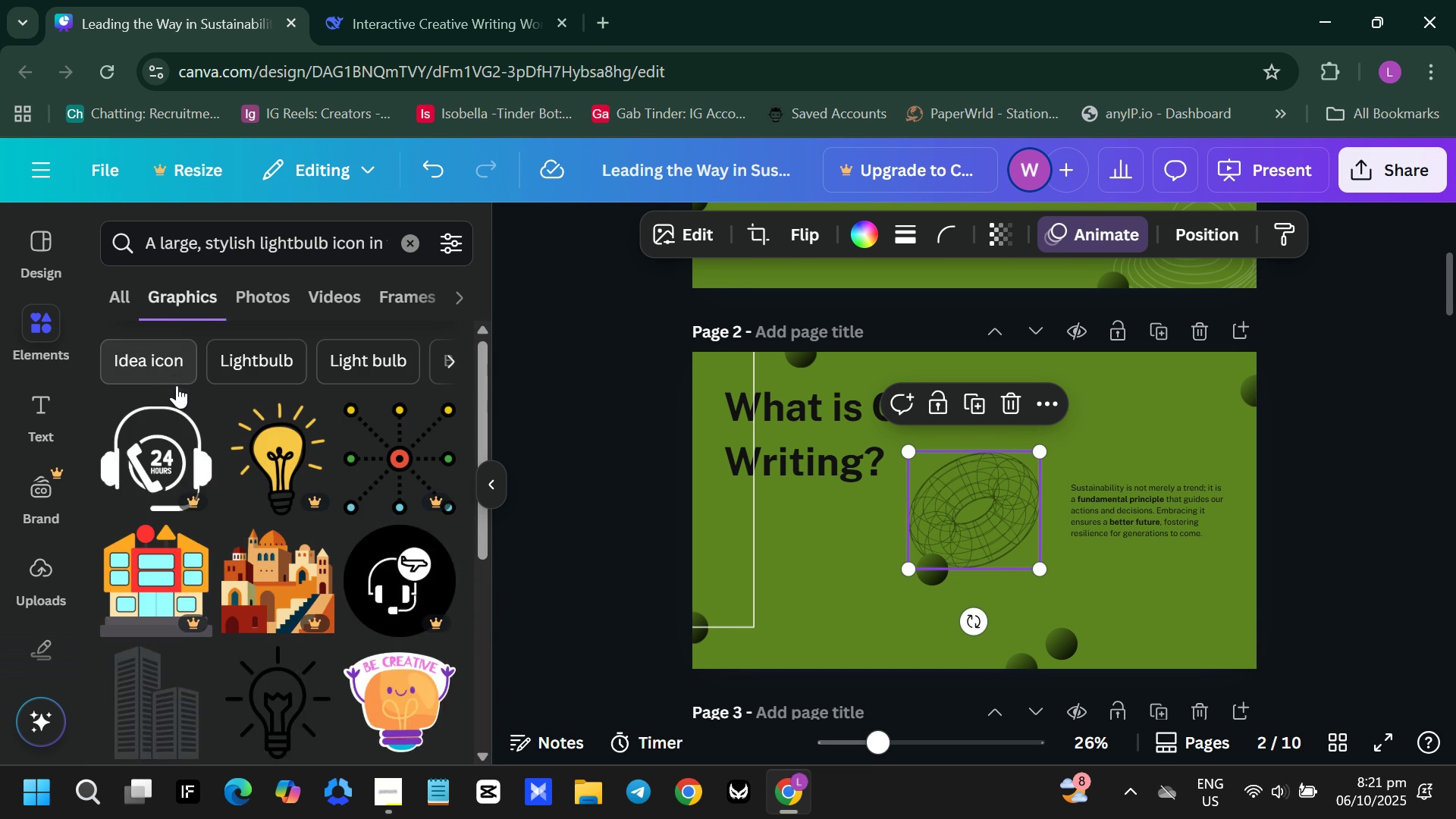 
scroll: coordinate [200, 439], scroll_direction: down, amount: 3.0
 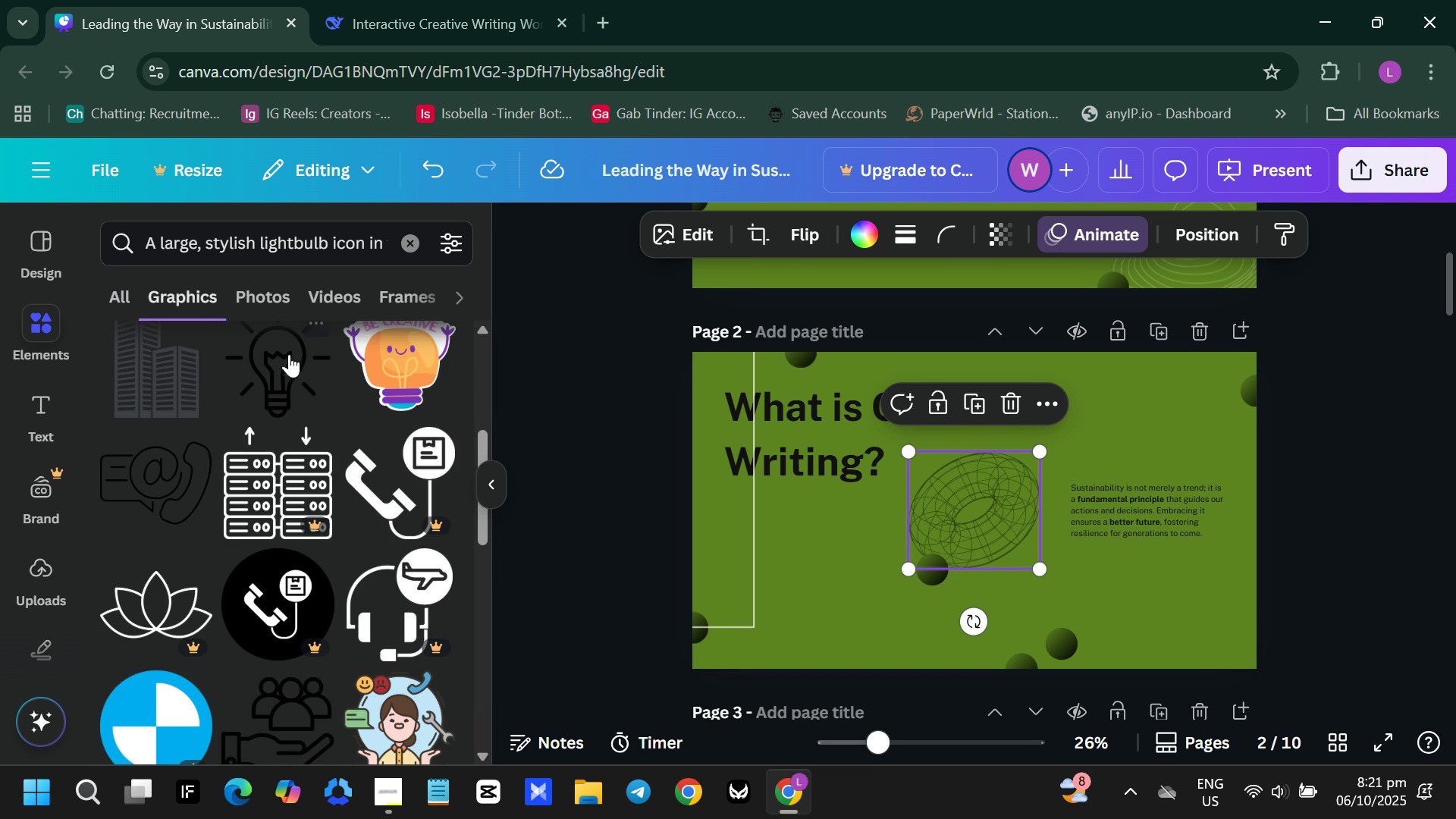 
left_click([290, 352])